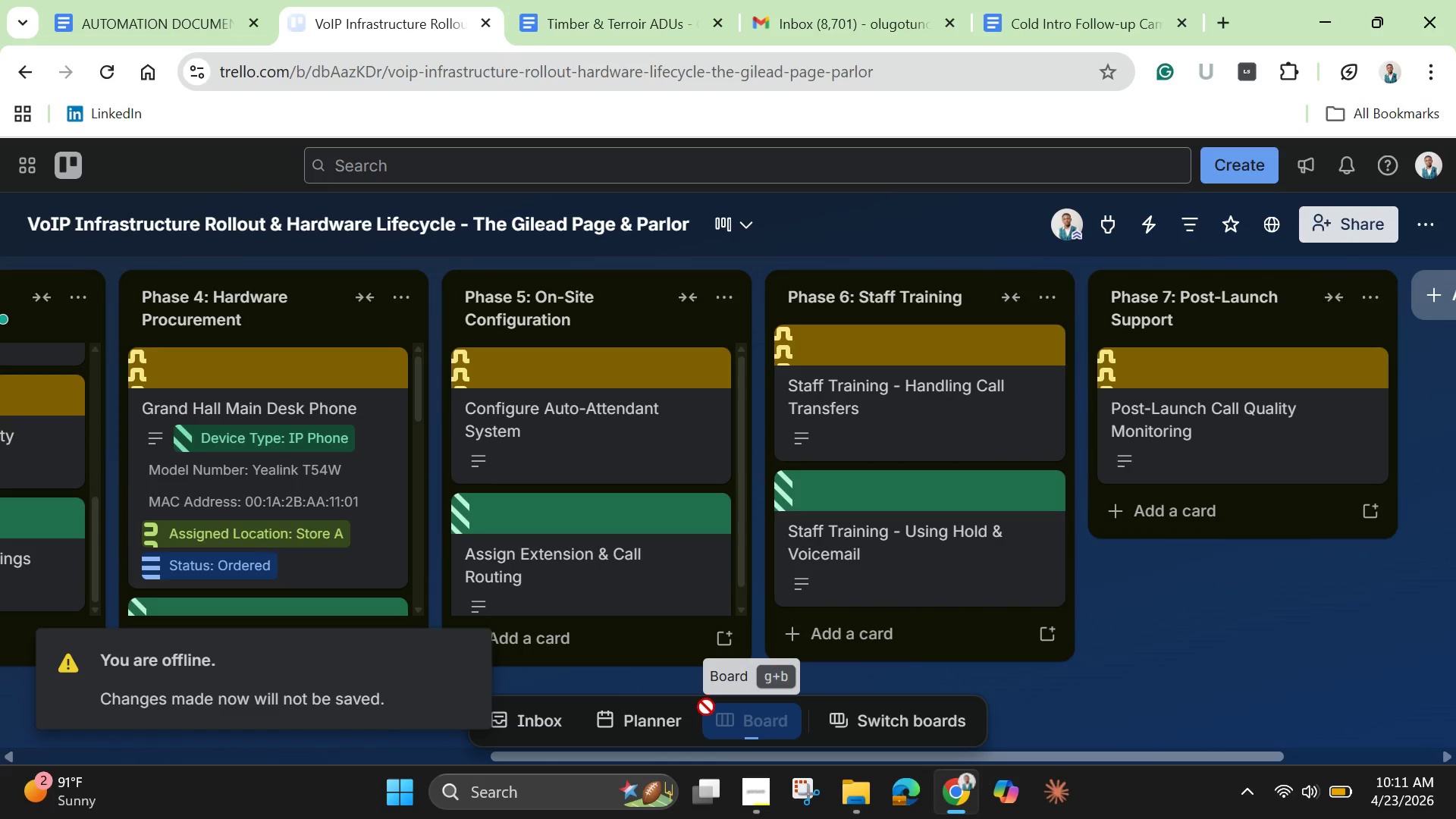 
wait(7.28)
 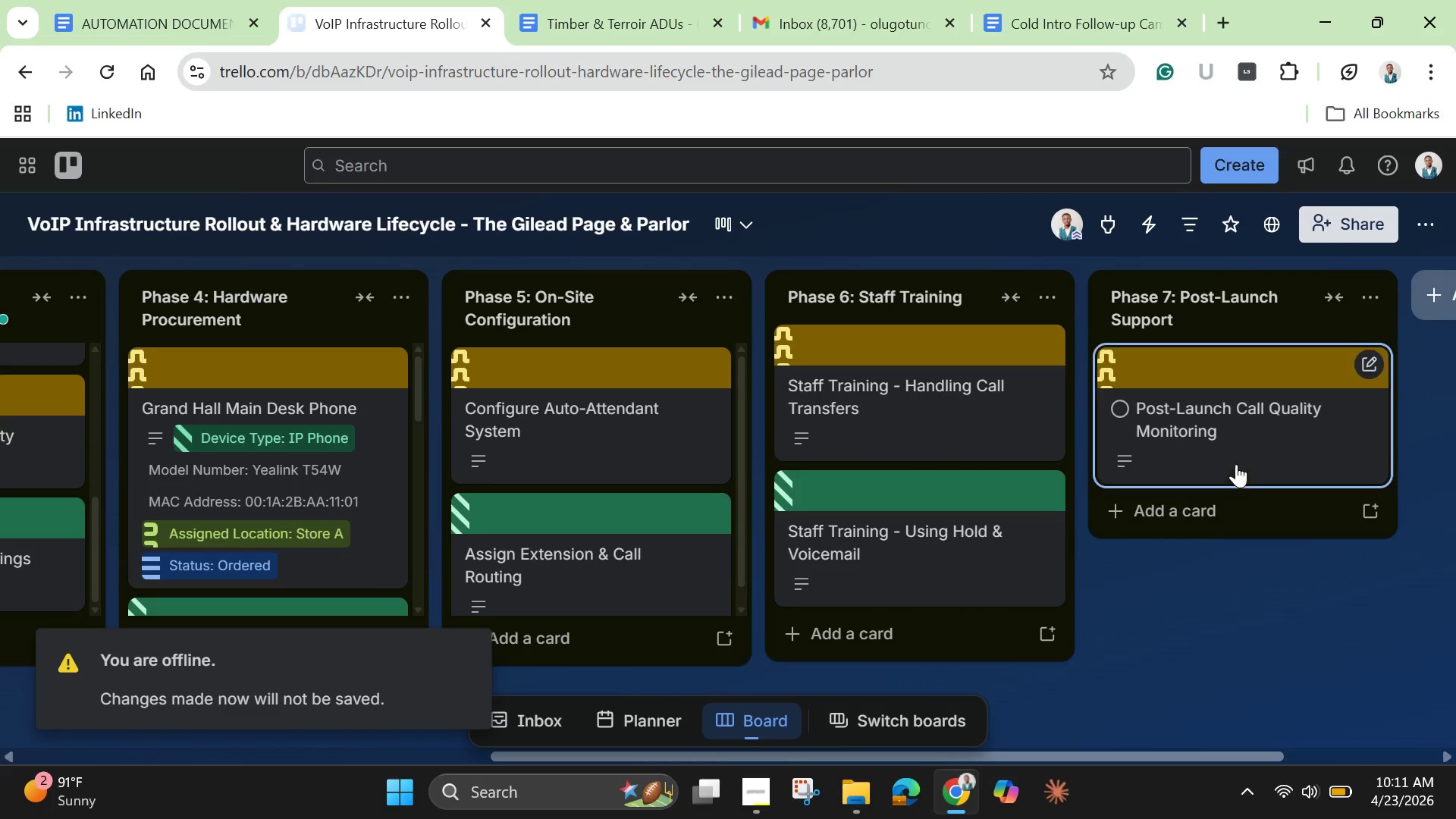 
left_click([755, 790])